 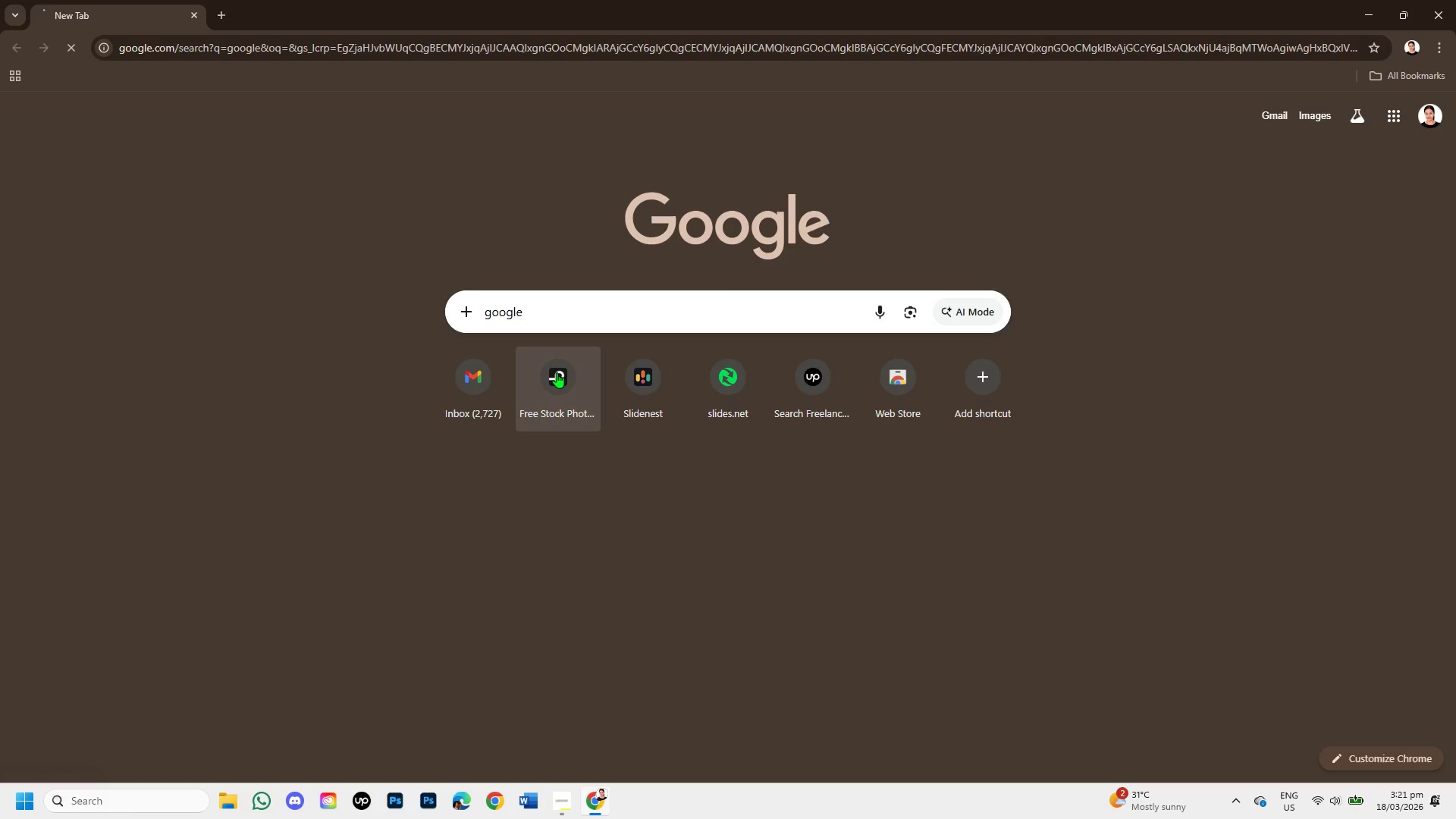 
left_click([221, 9])
 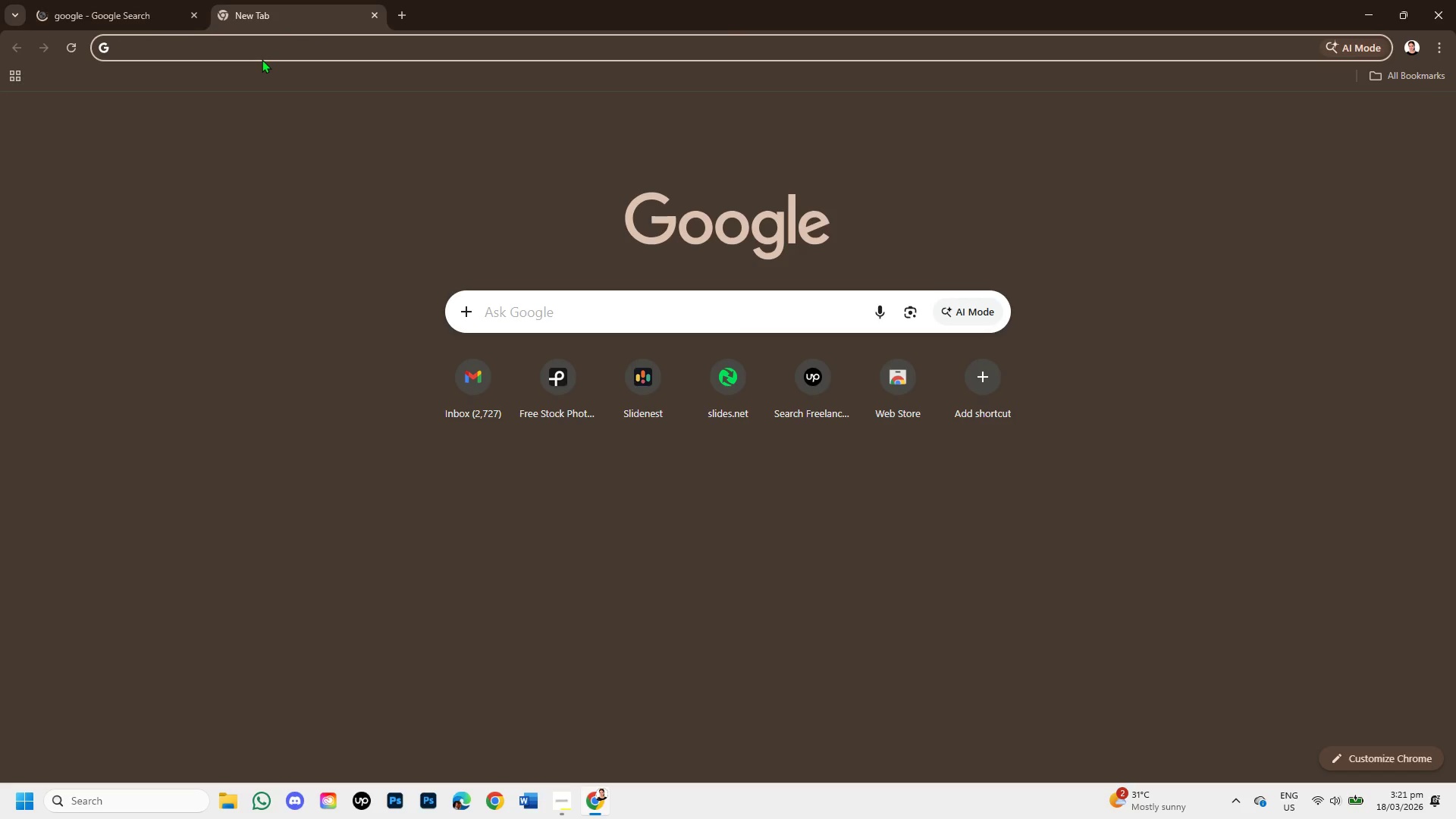 
type(p[)
key(Backspace)
type(exels)
 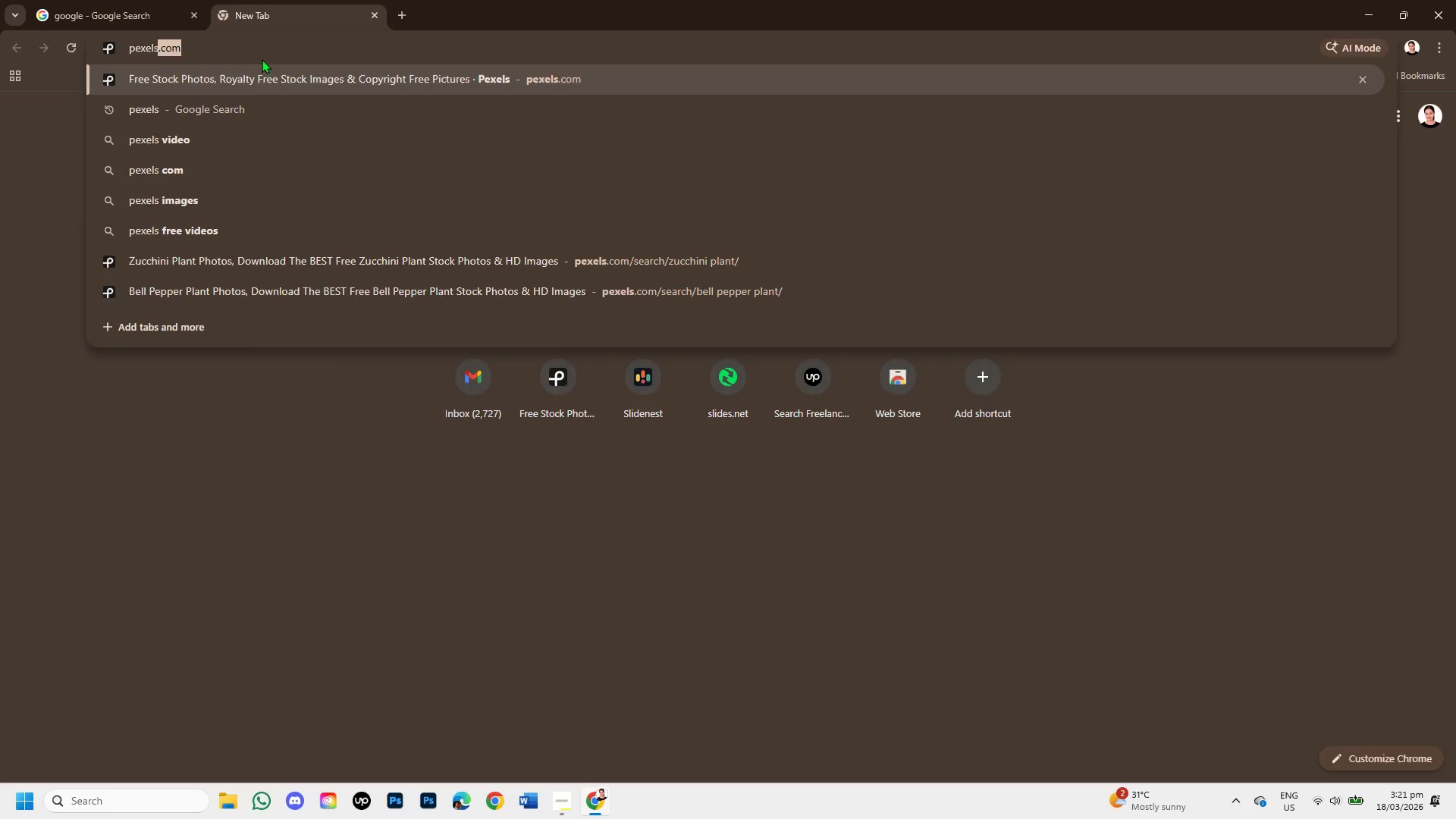 
key(Enter)
 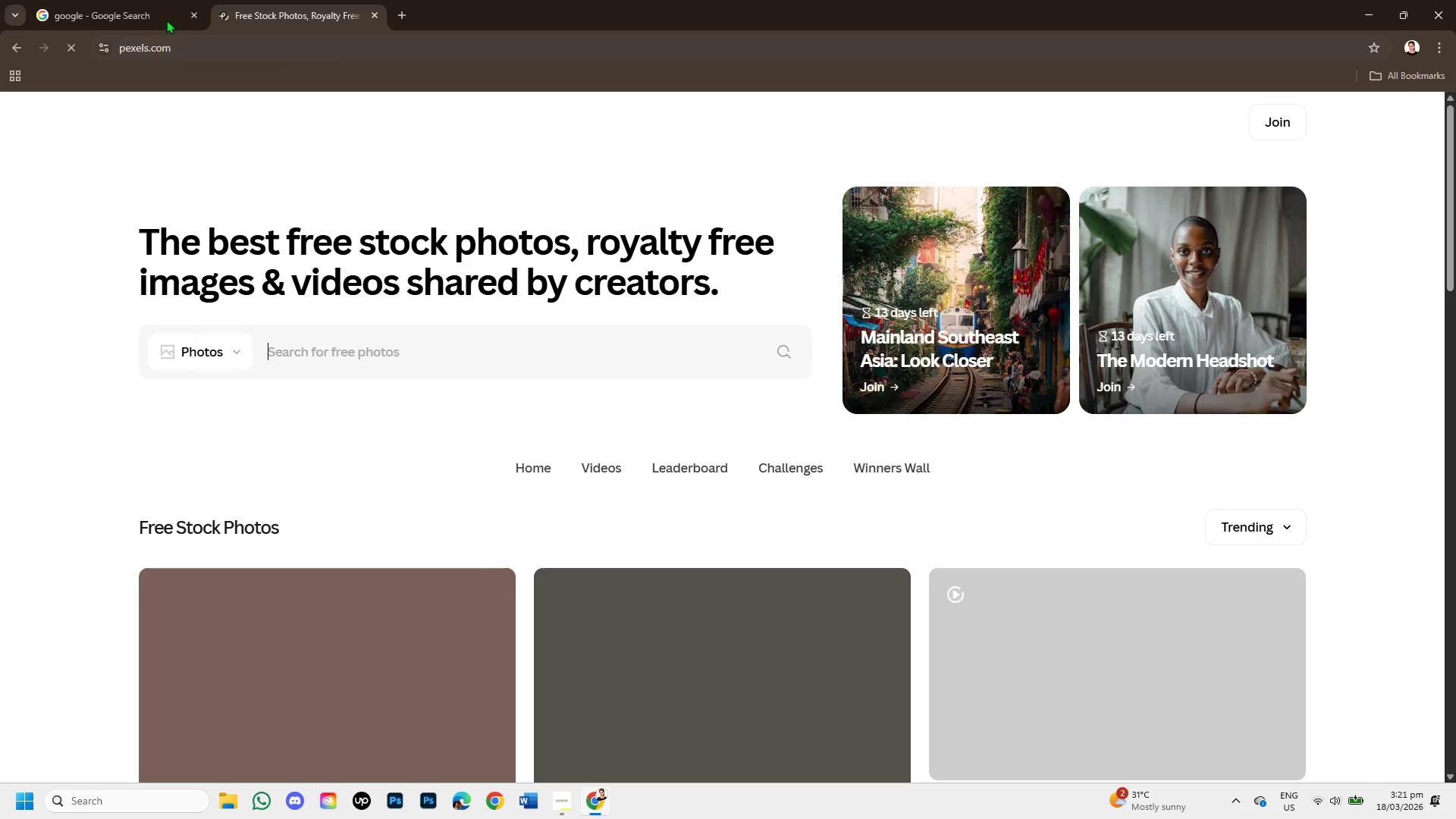 
left_click([115, 0])
 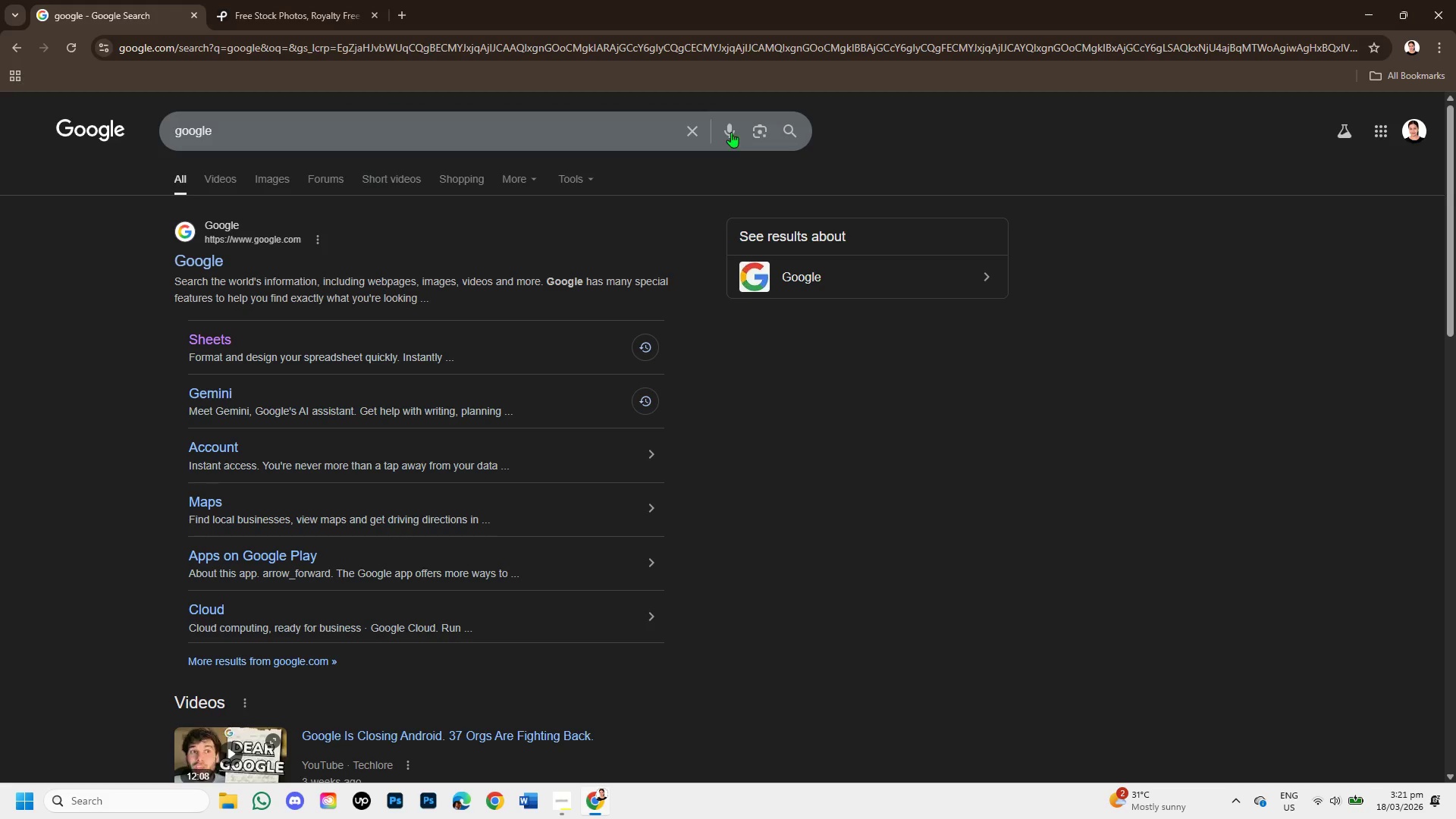 
left_click([695, 125])
 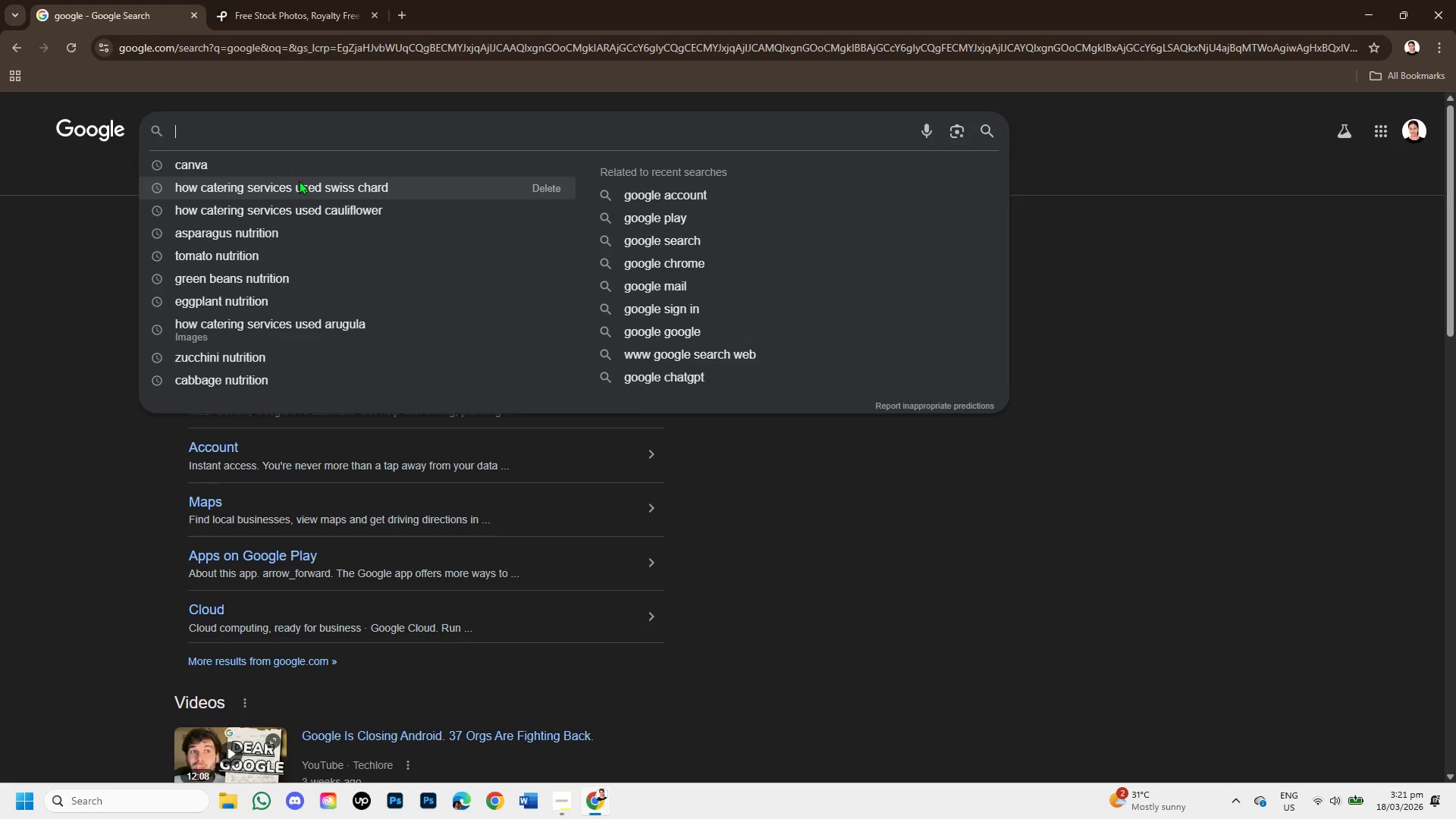 
left_click([299, 180])
 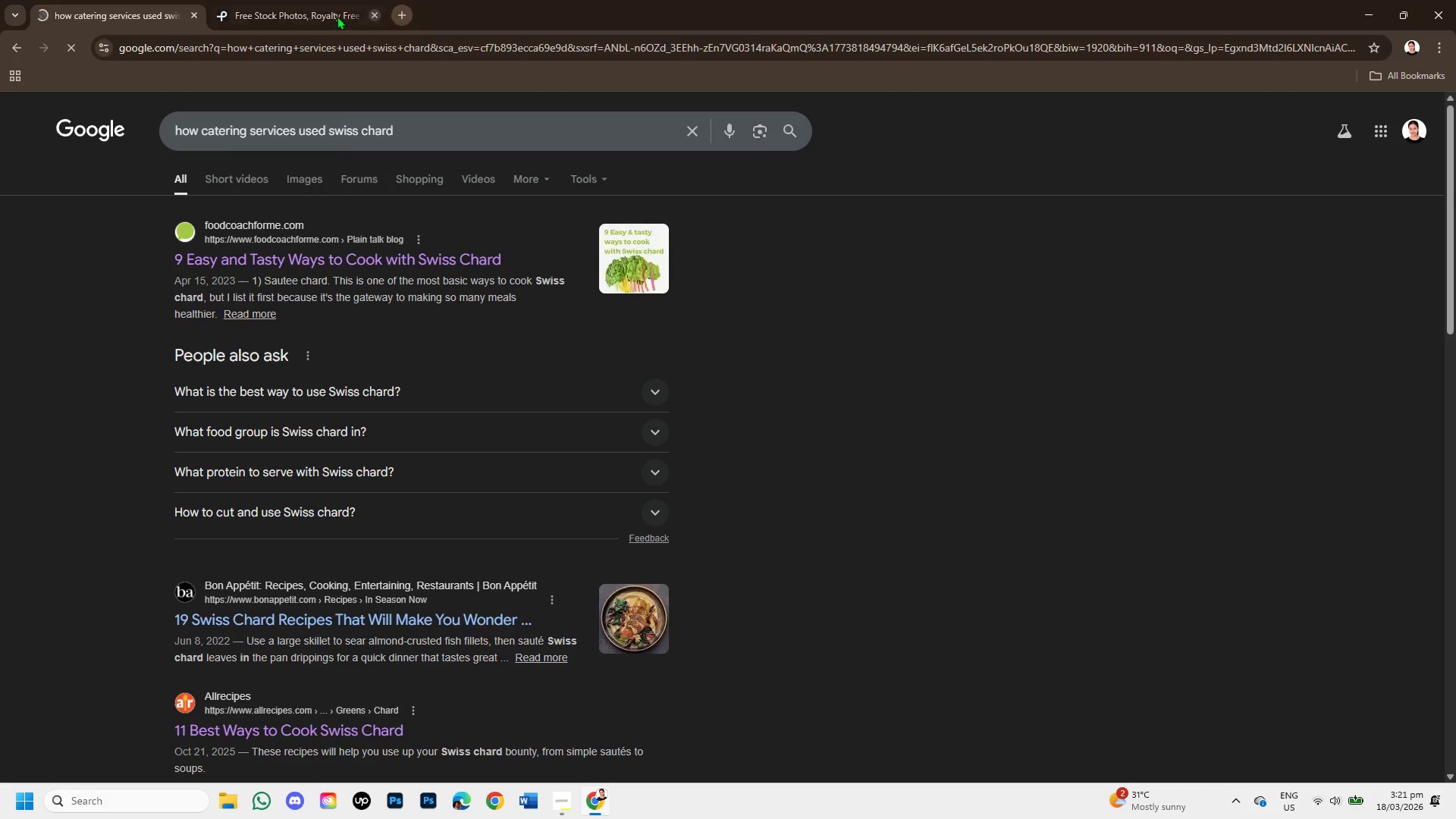 
left_click([406, 12])
 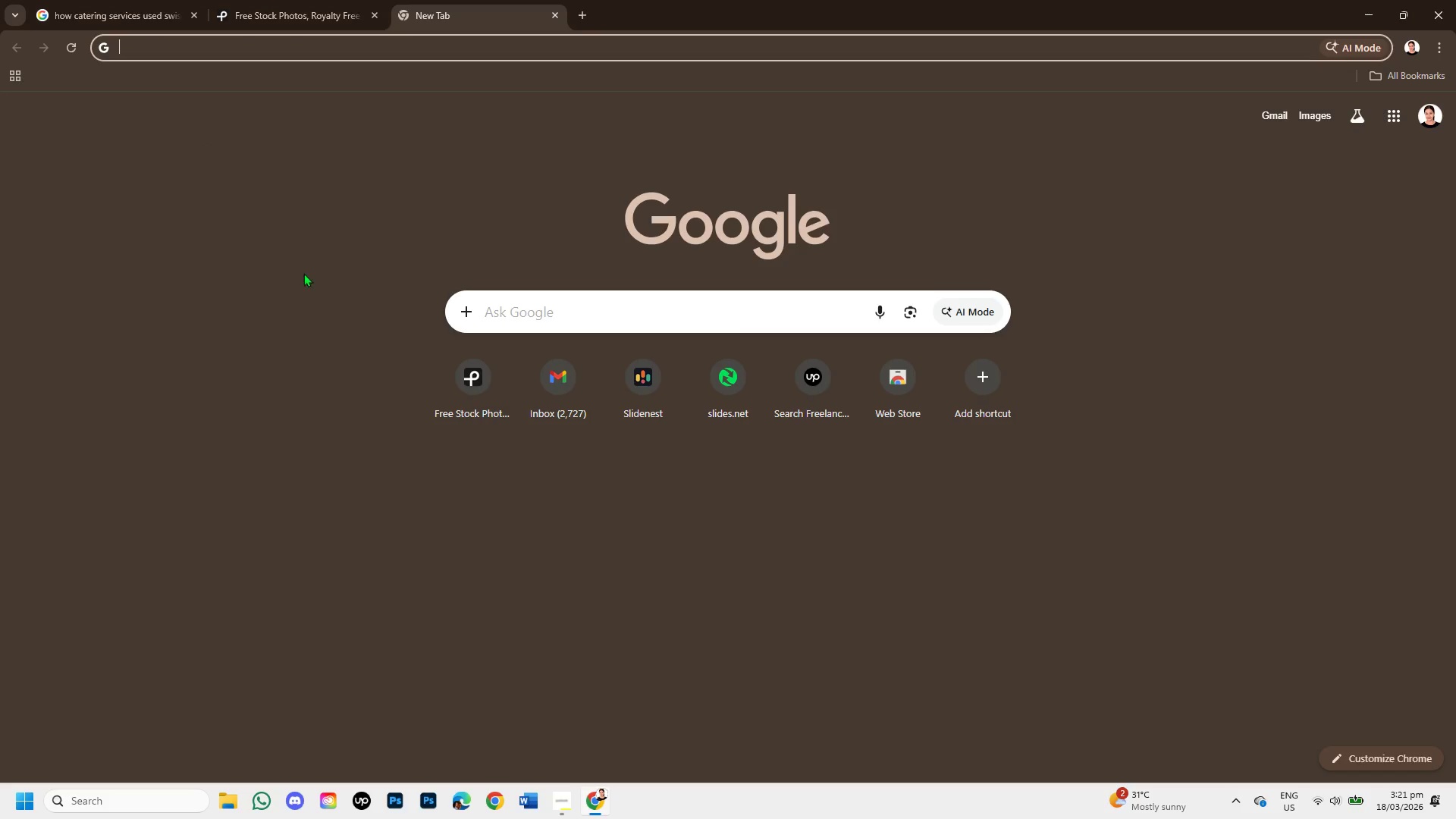 
key(G)
 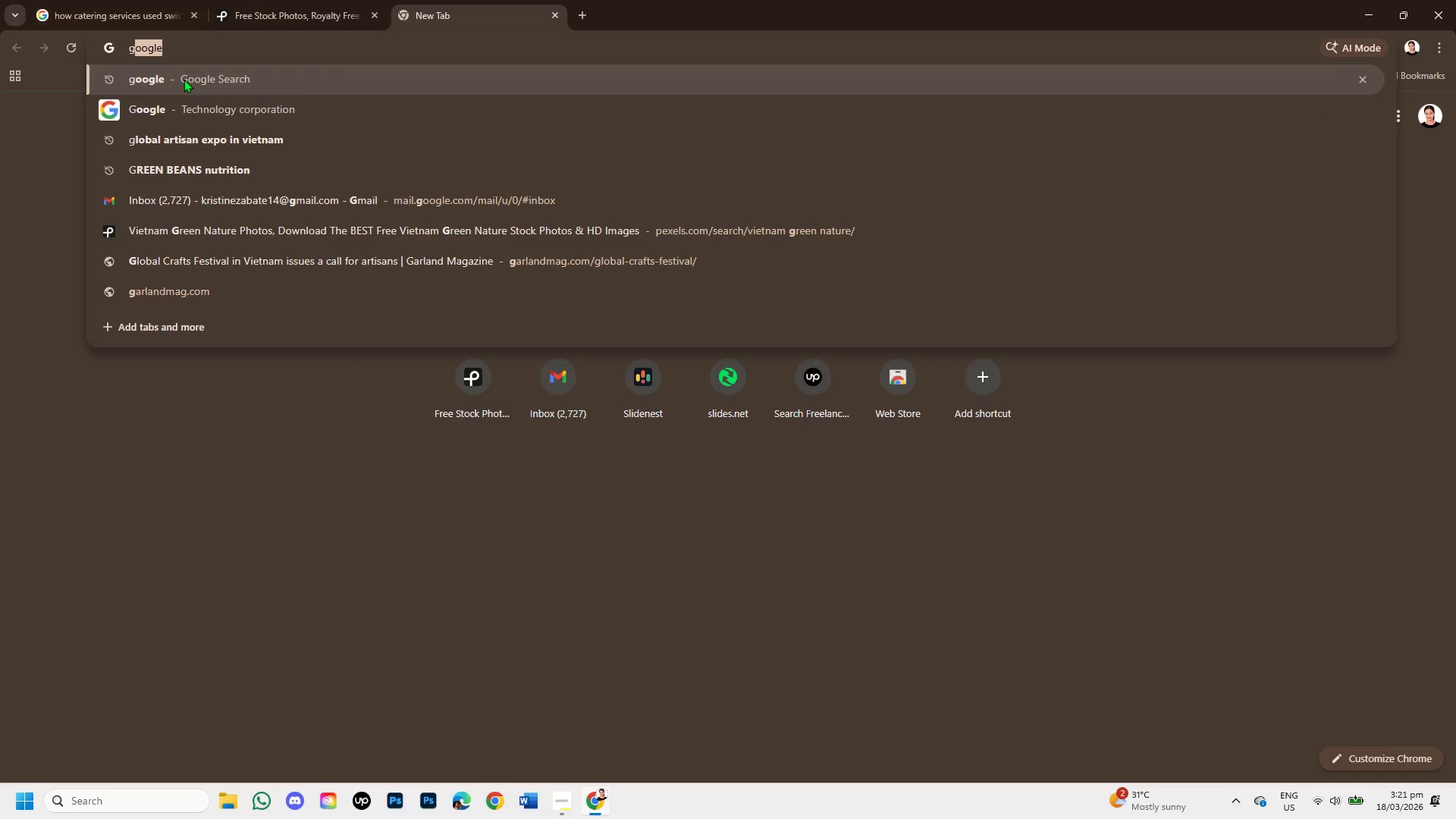 
key(Enter)
 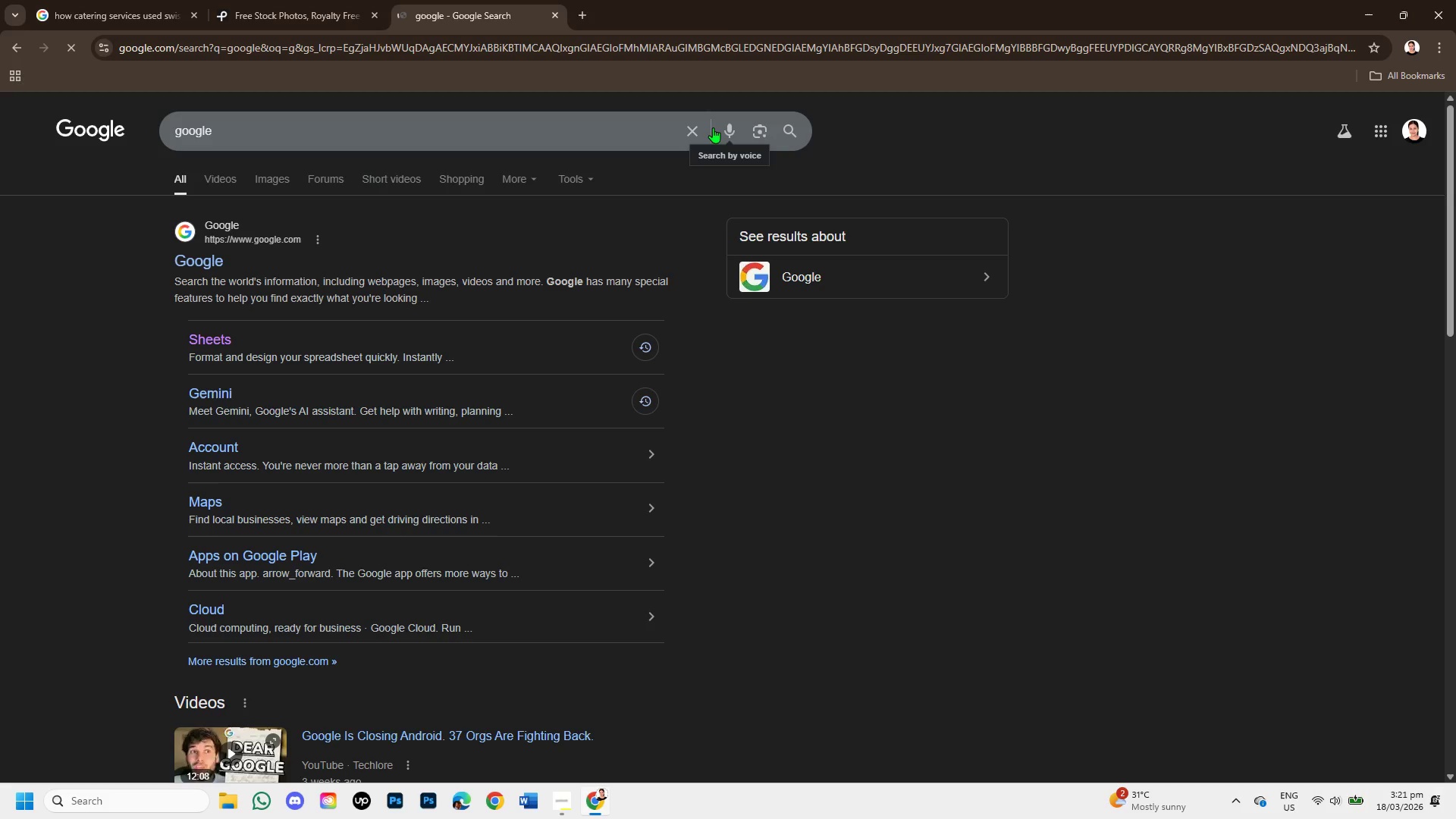 
left_click([698, 127])
 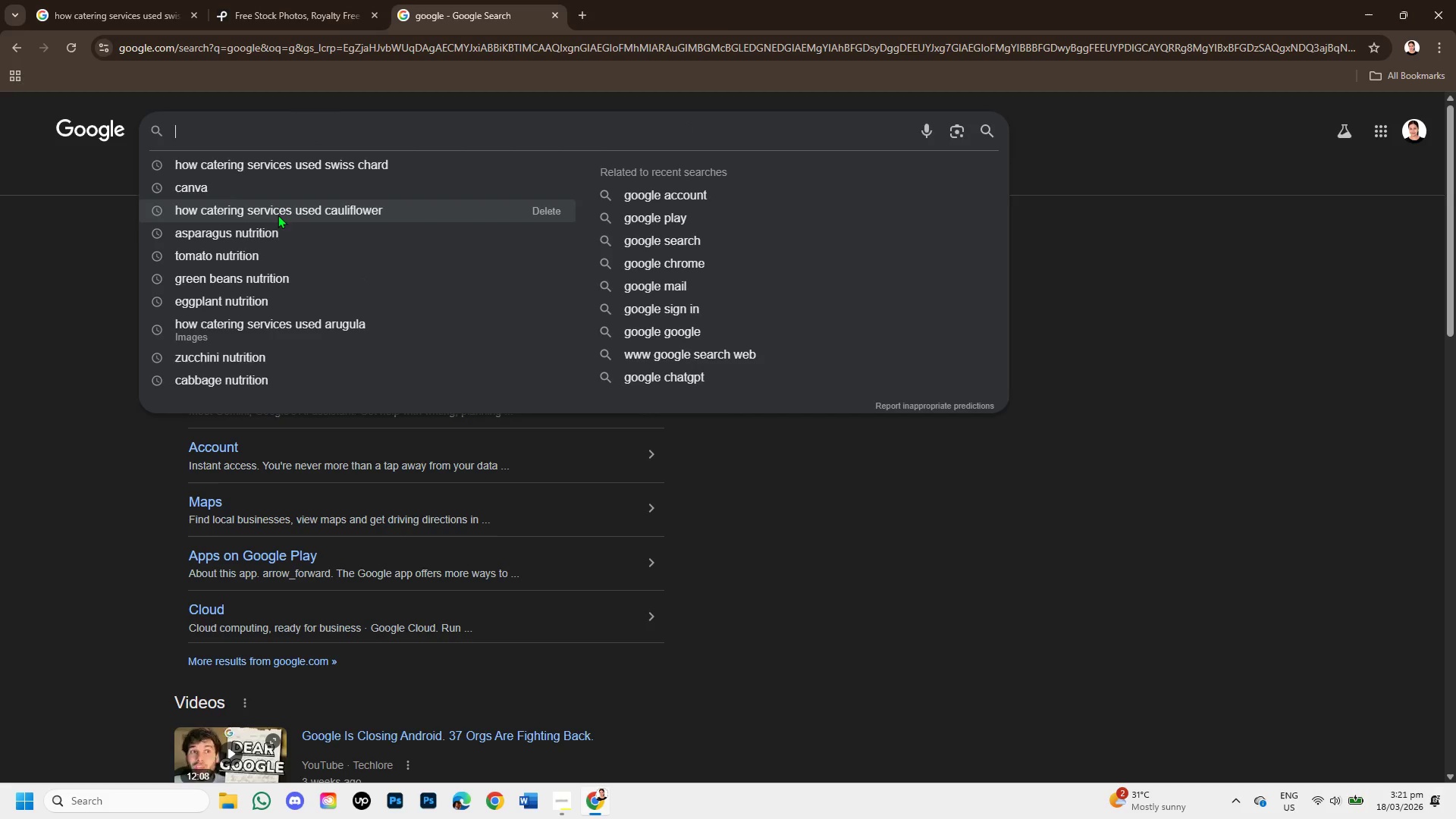 
left_click([275, 231])
 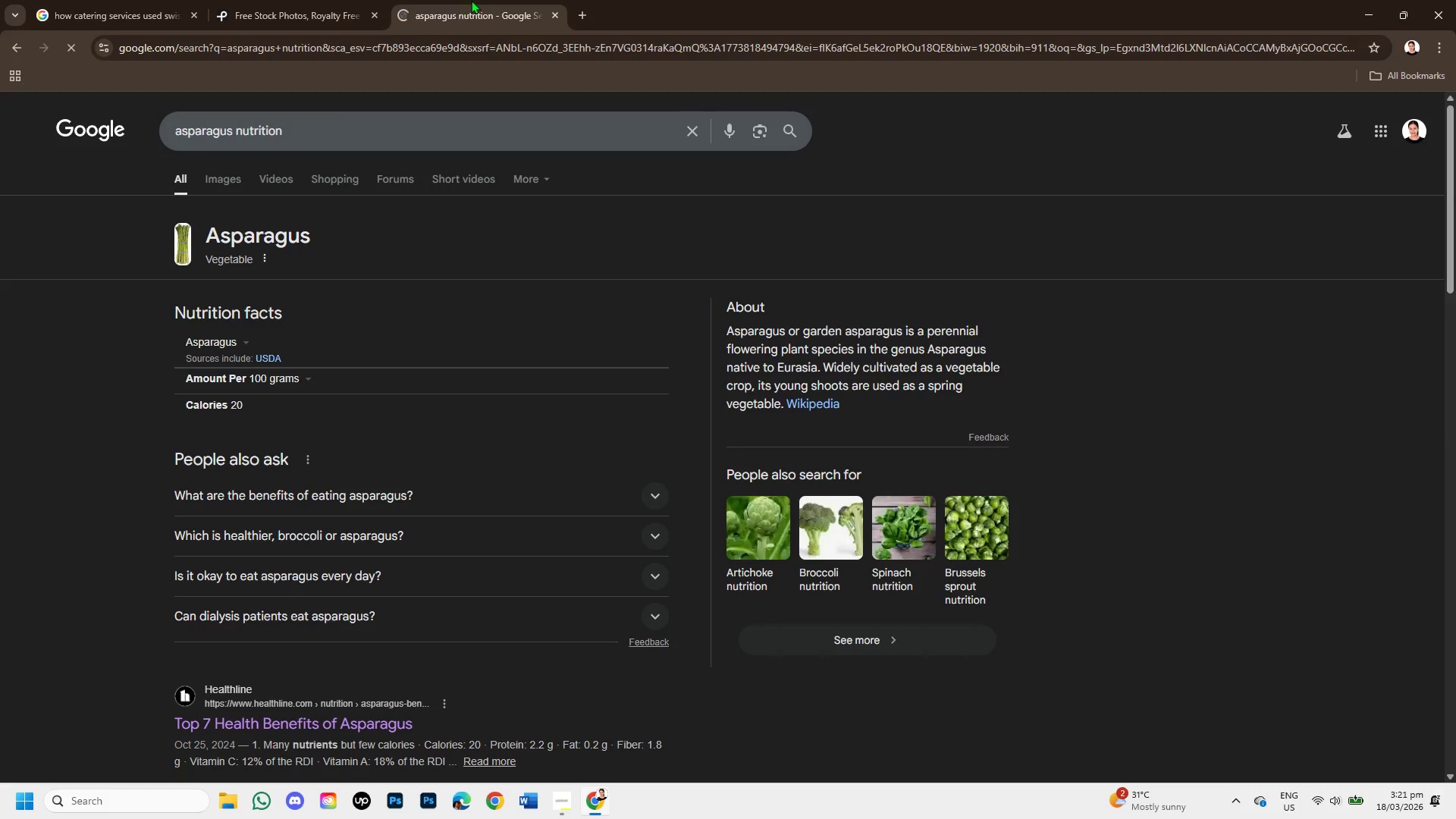 
left_click_drag(start_coordinate=[470, 7], to_coordinate=[317, 5])
 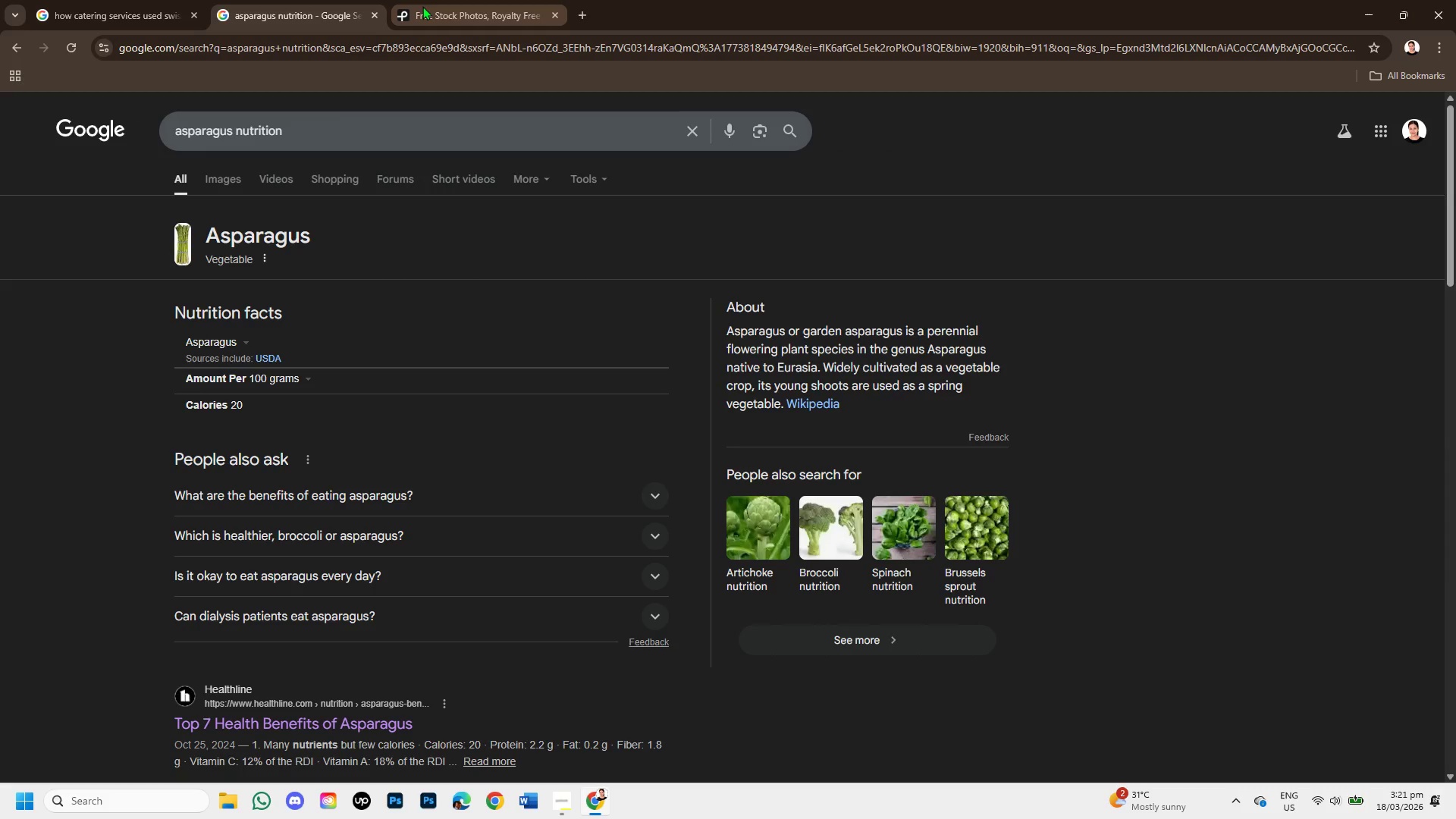 
left_click([422, 6])
 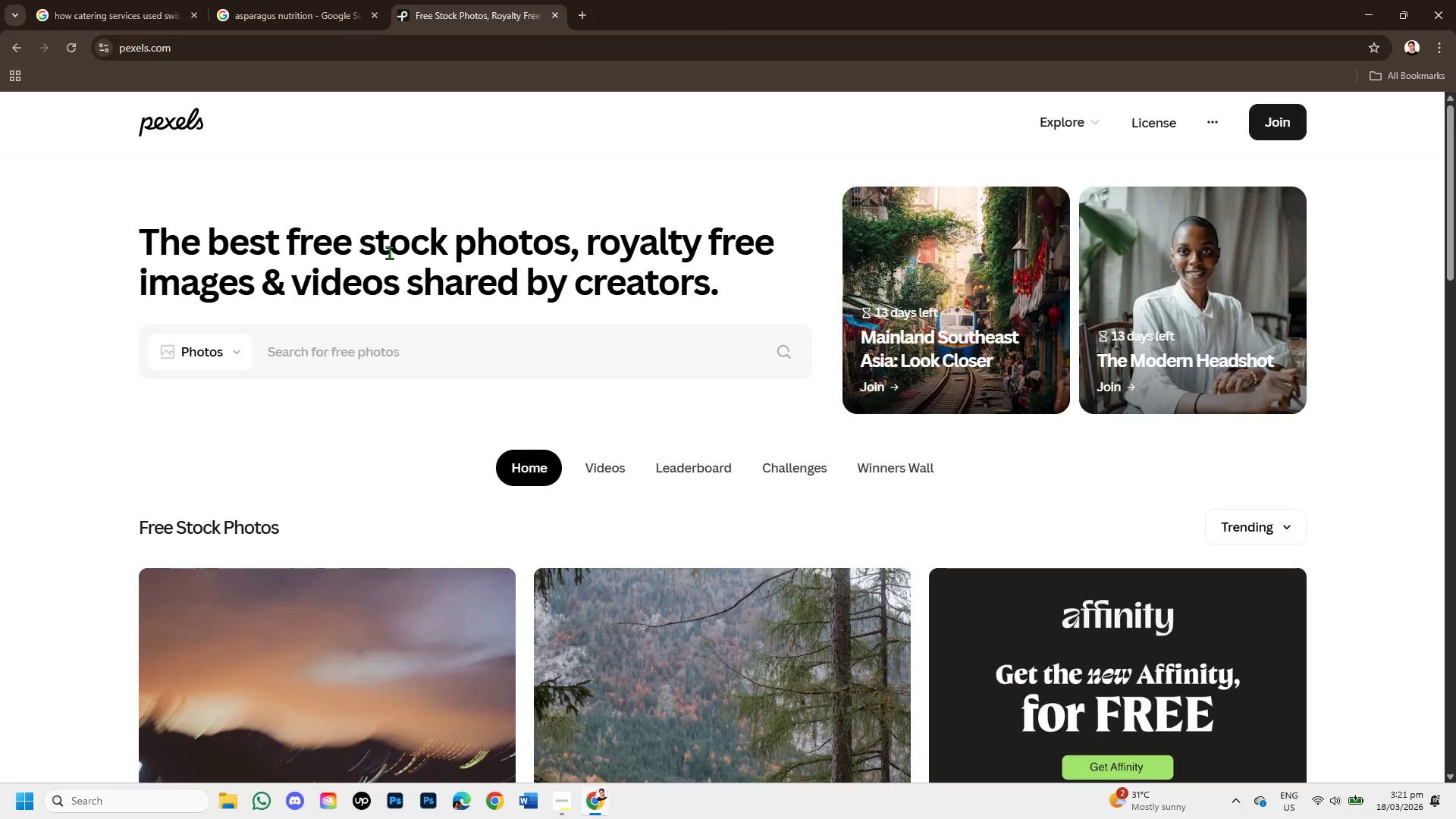 
scroll: coordinate [376, 305], scroll_direction: down, amount: 2.0
 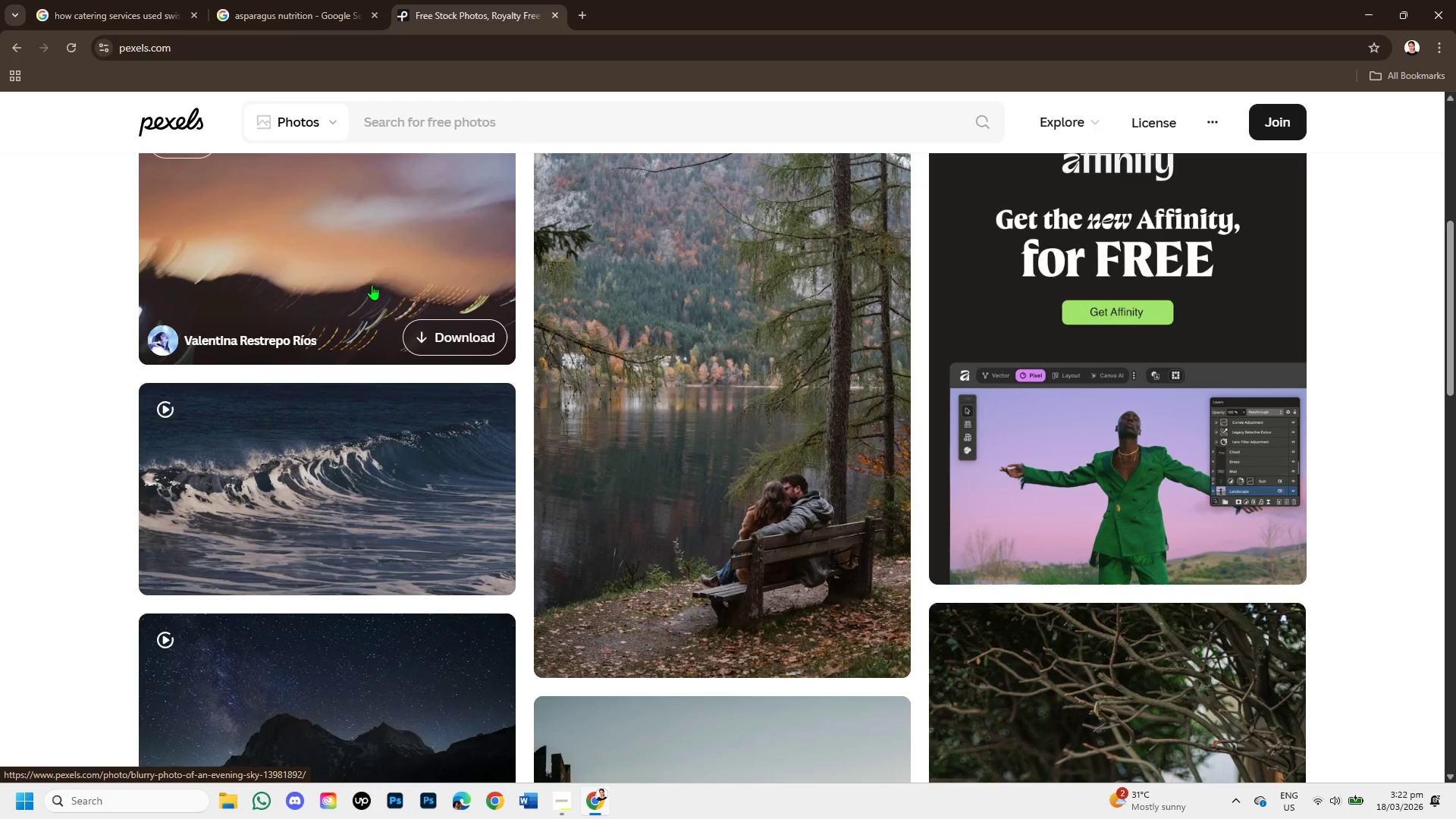 
scroll: coordinate [403, 243], scroll_direction: up, amount: 4.0
 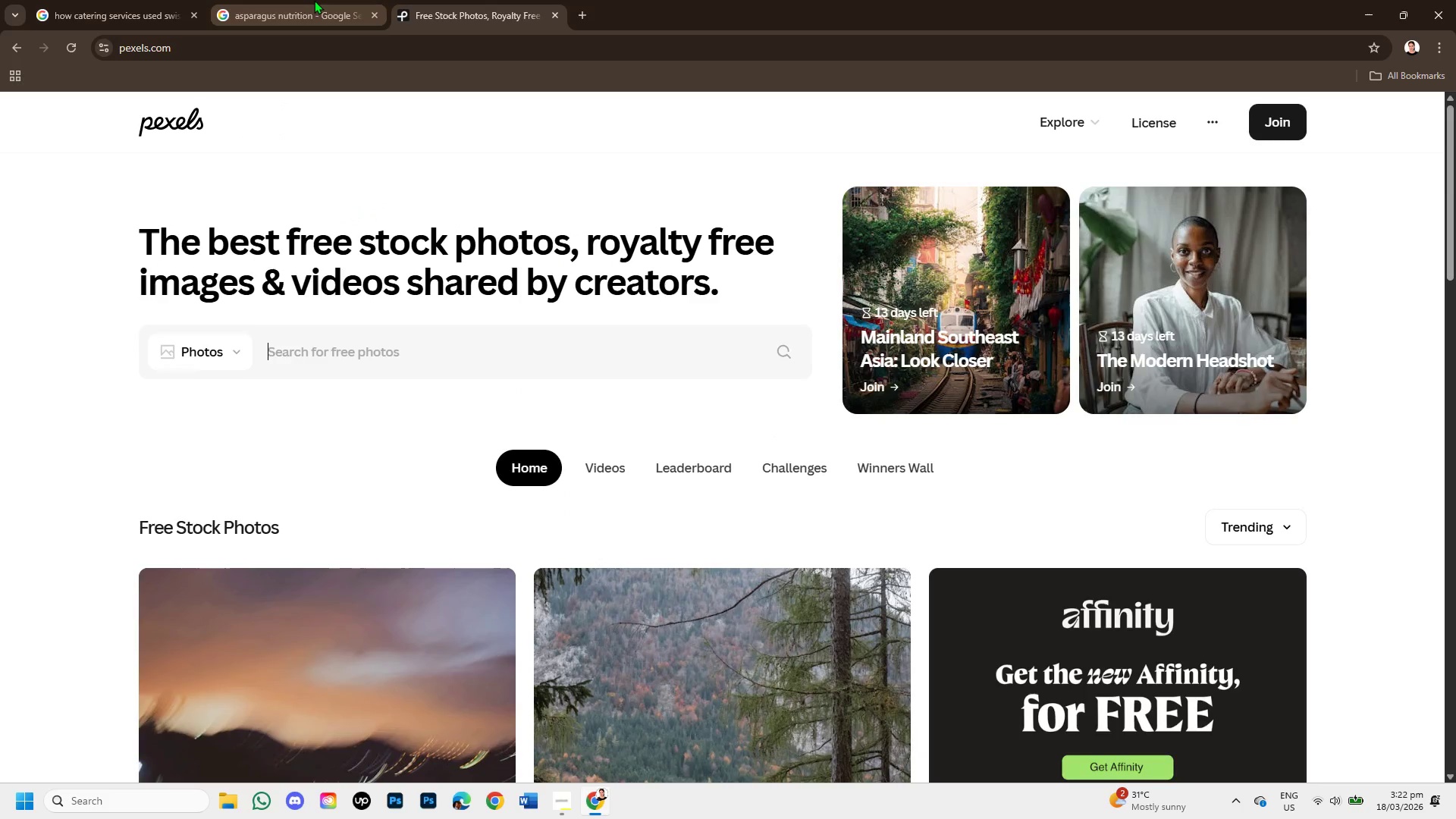 
left_click([314, 0])
 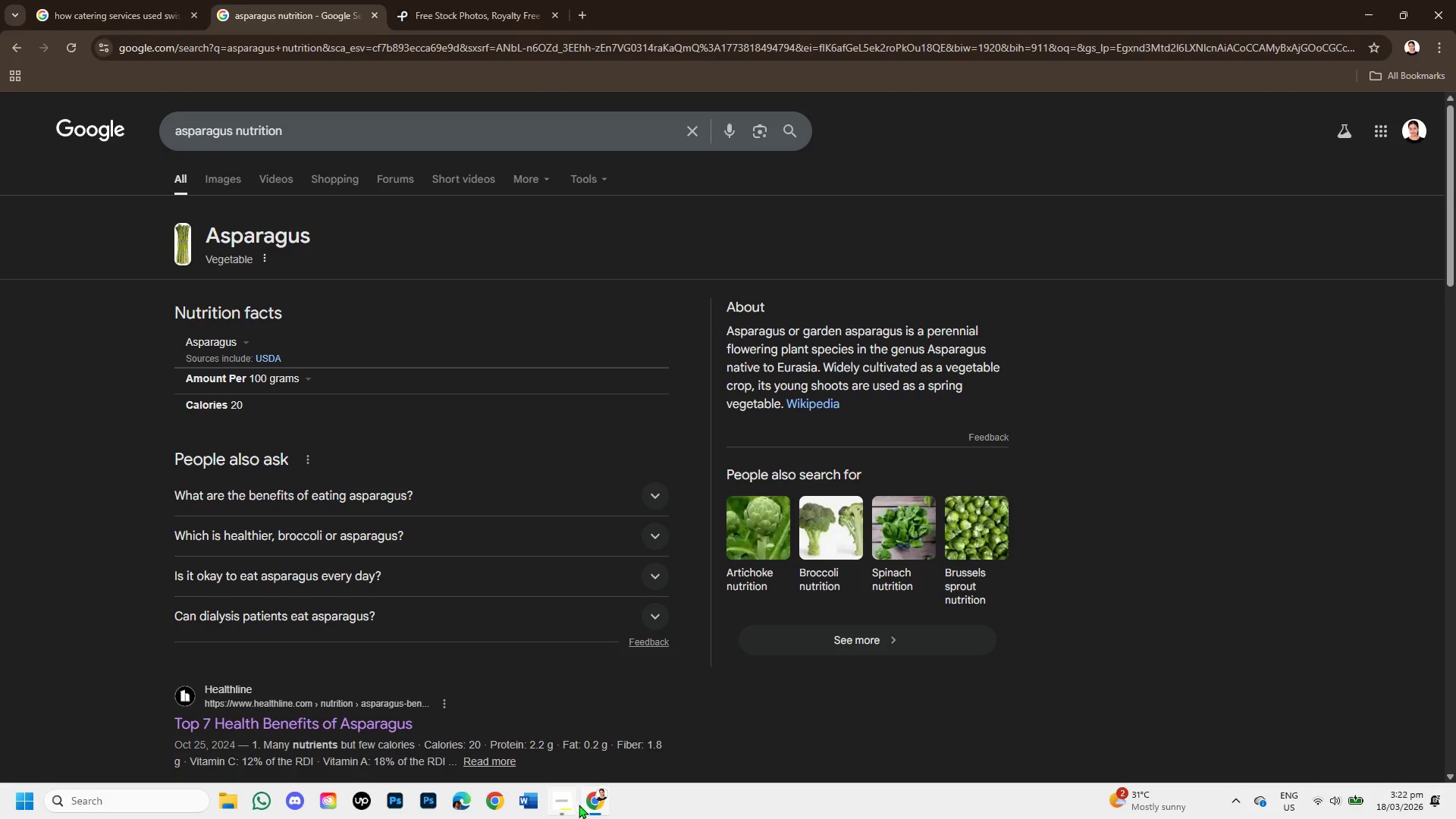 
left_click([588, 802])